 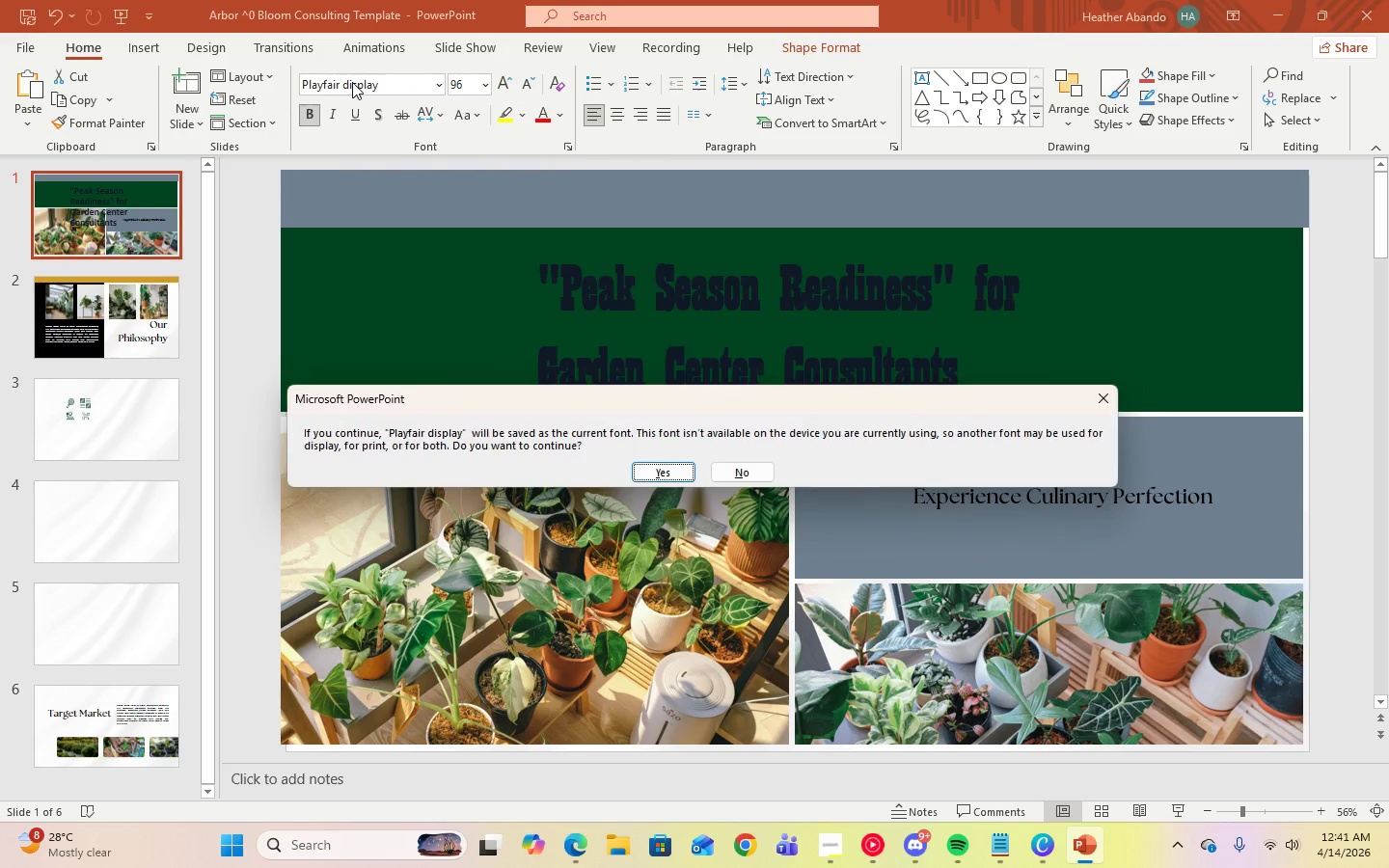 
left_click([1106, 396])
 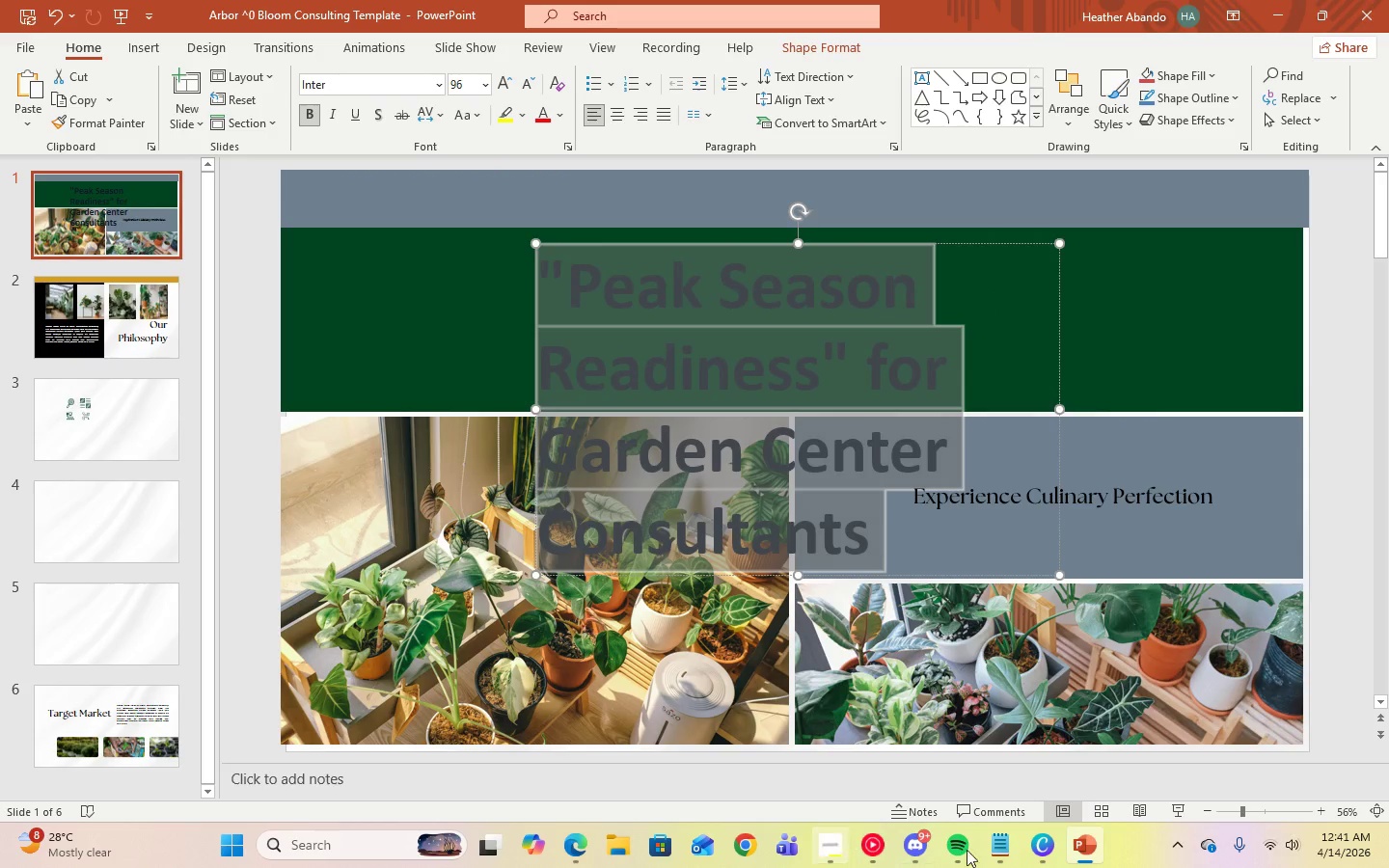 
left_click([1003, 850])
 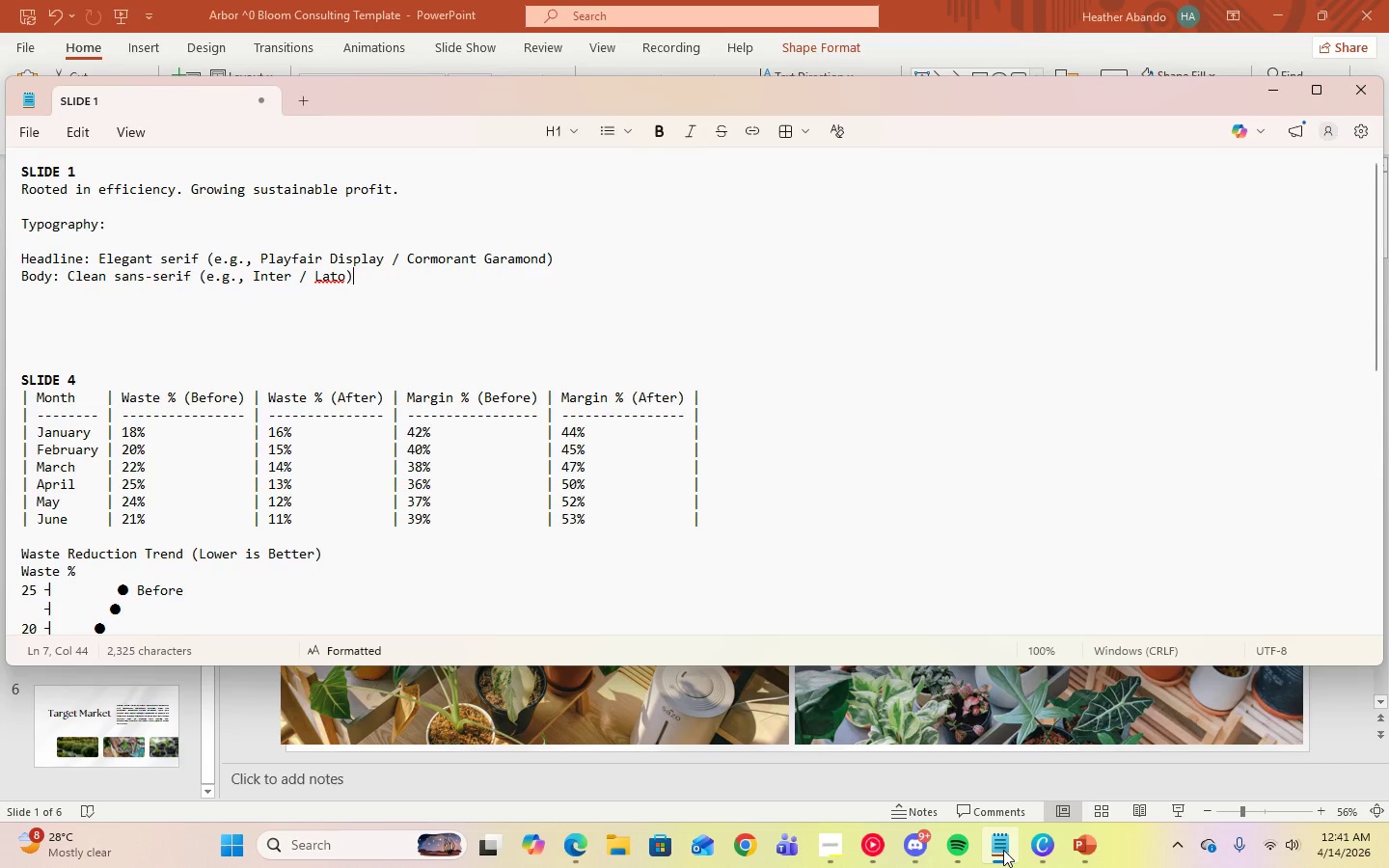 
left_click([1003, 850])
 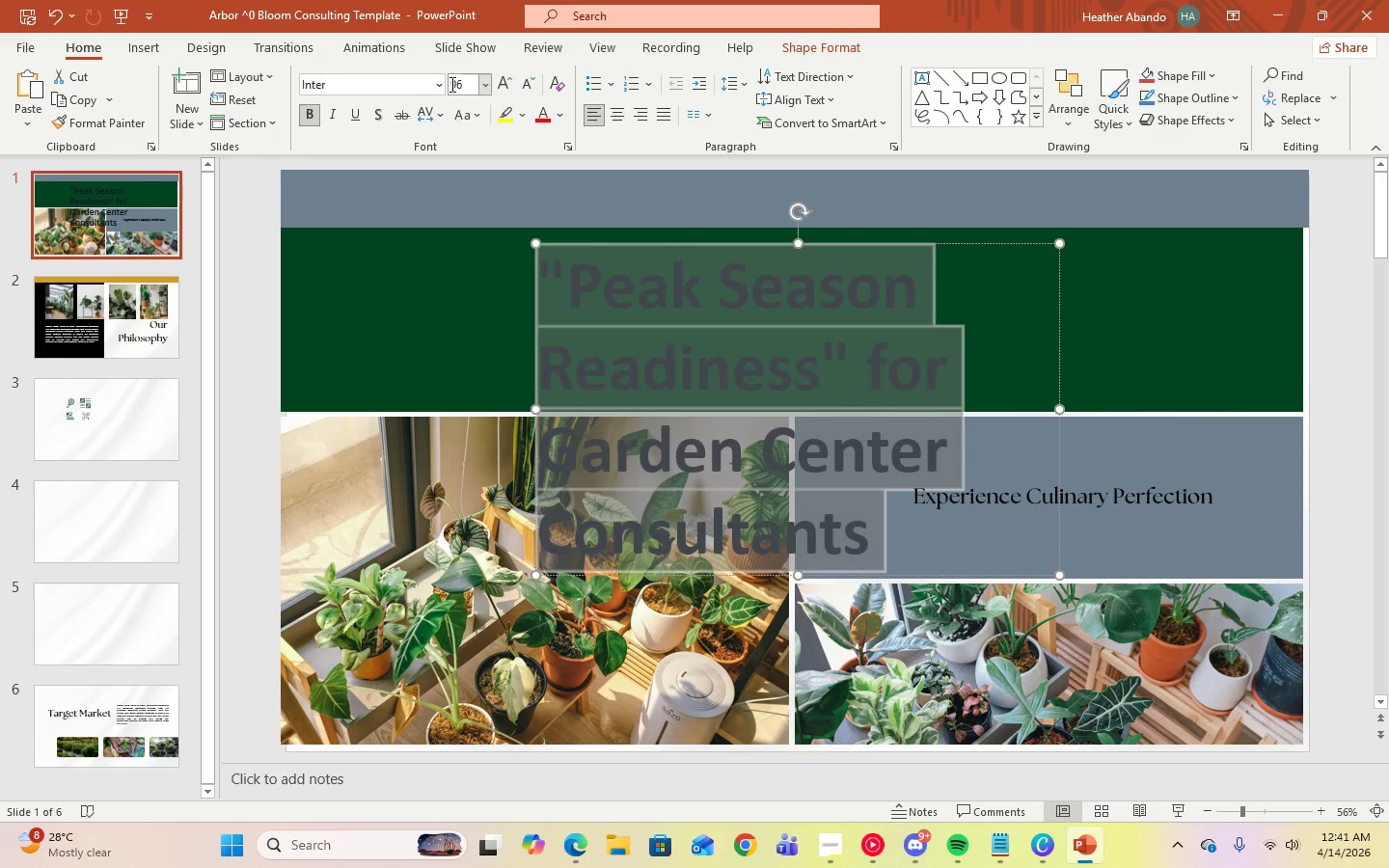 
left_click([439, 85])
 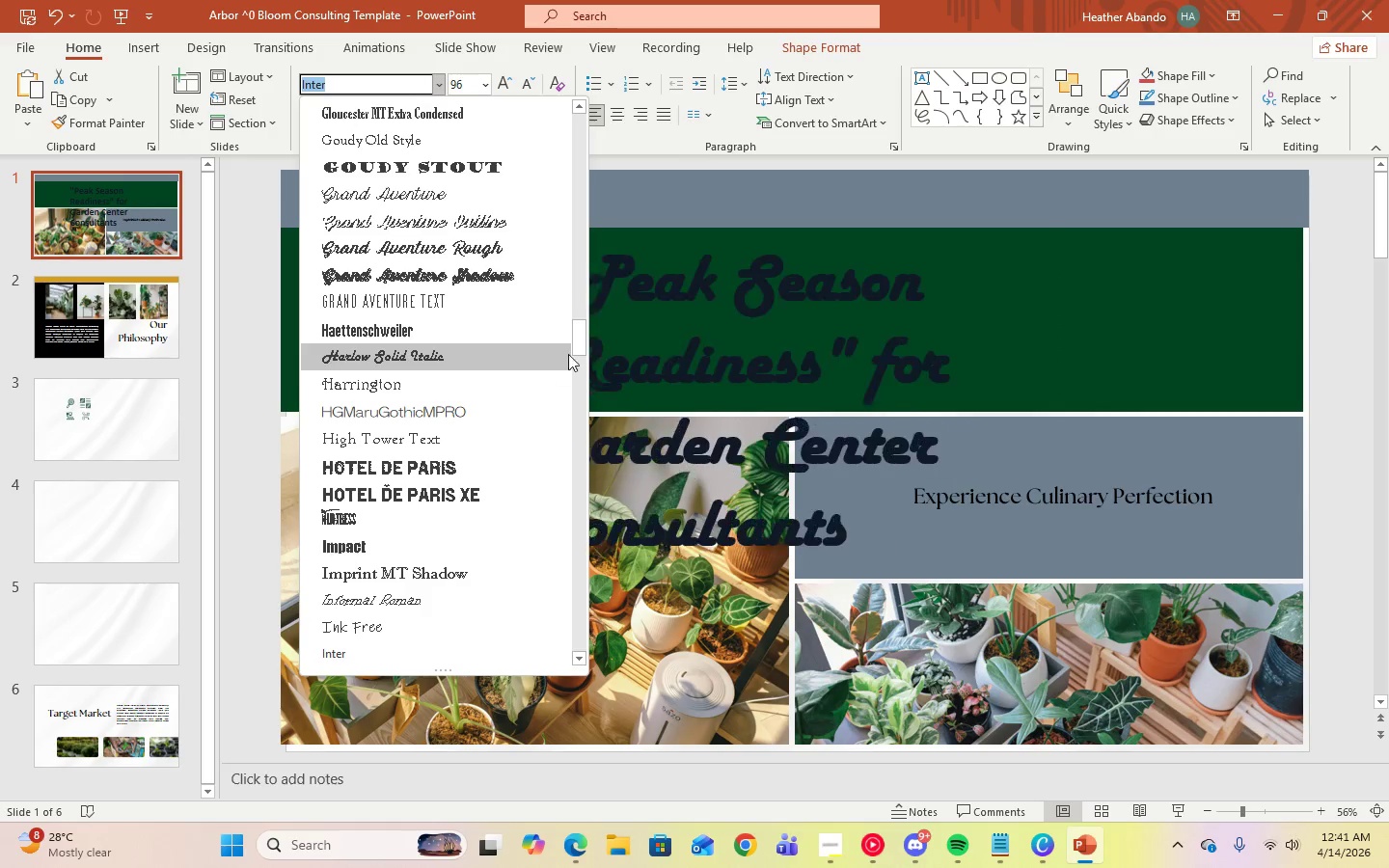 
left_click_drag(start_coordinate=[578, 342], to_coordinate=[594, 116])
 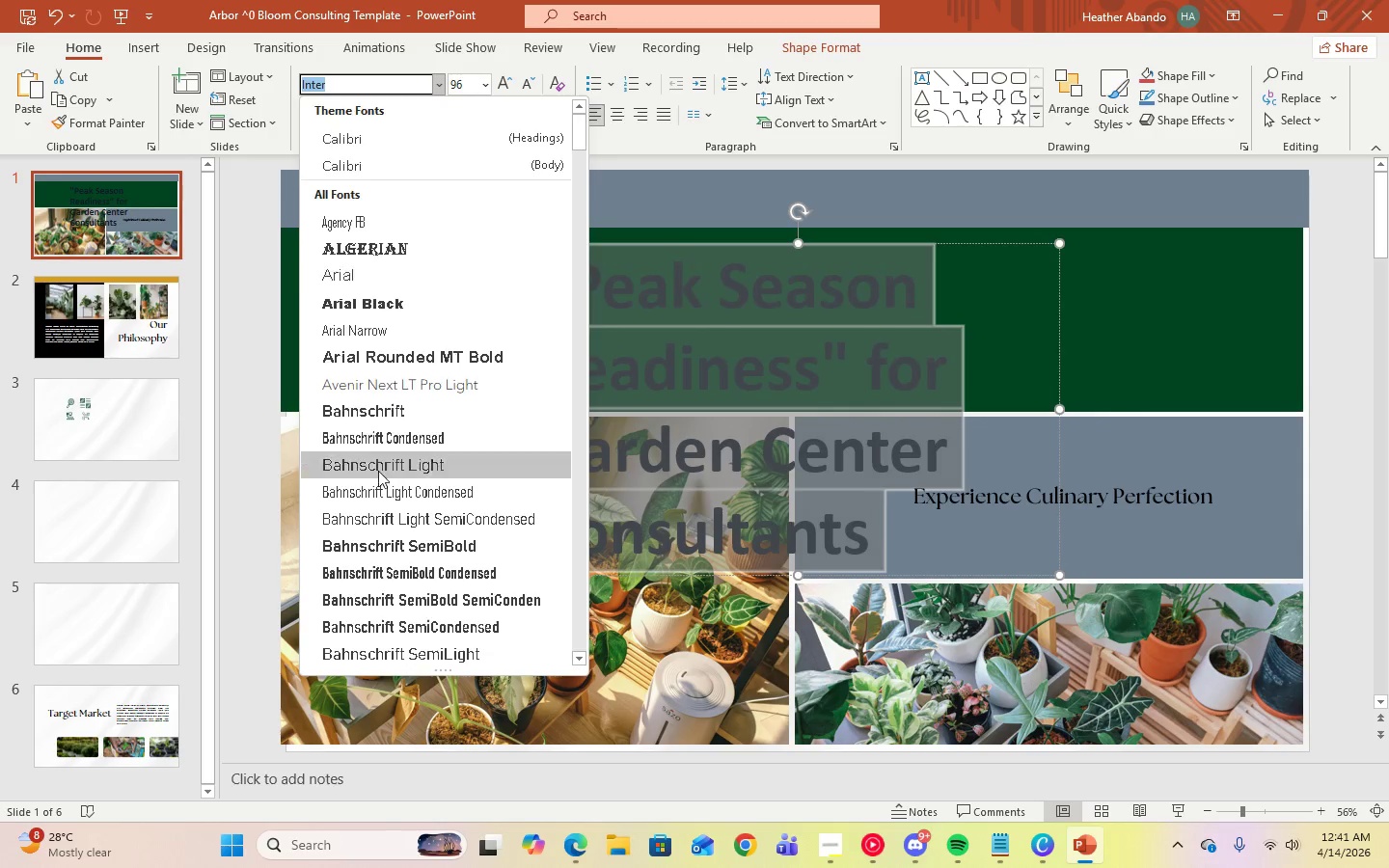 
scroll: coordinate [466, 568], scroll_direction: down, amount: 16.0
 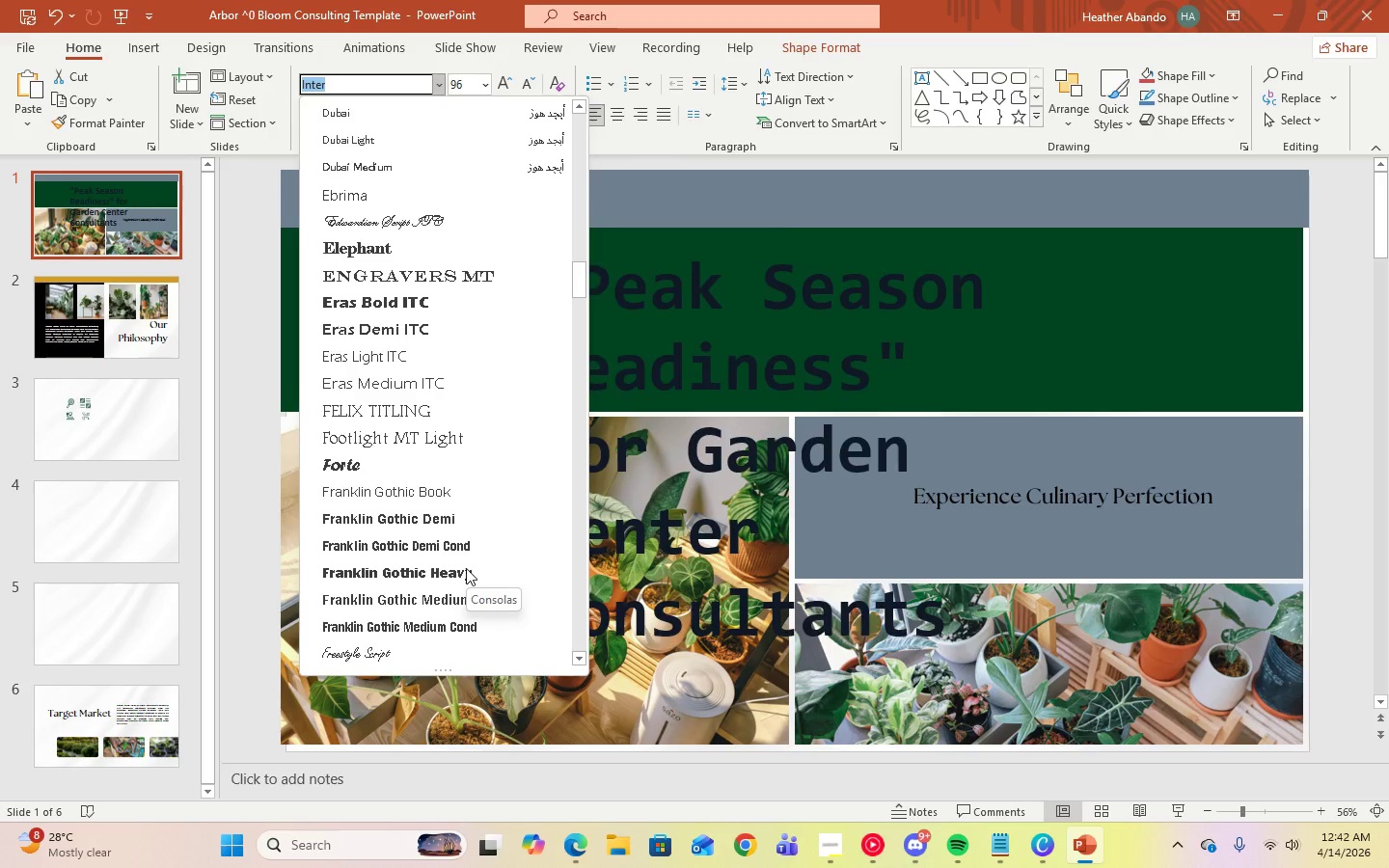 
left_click([821, 849])